 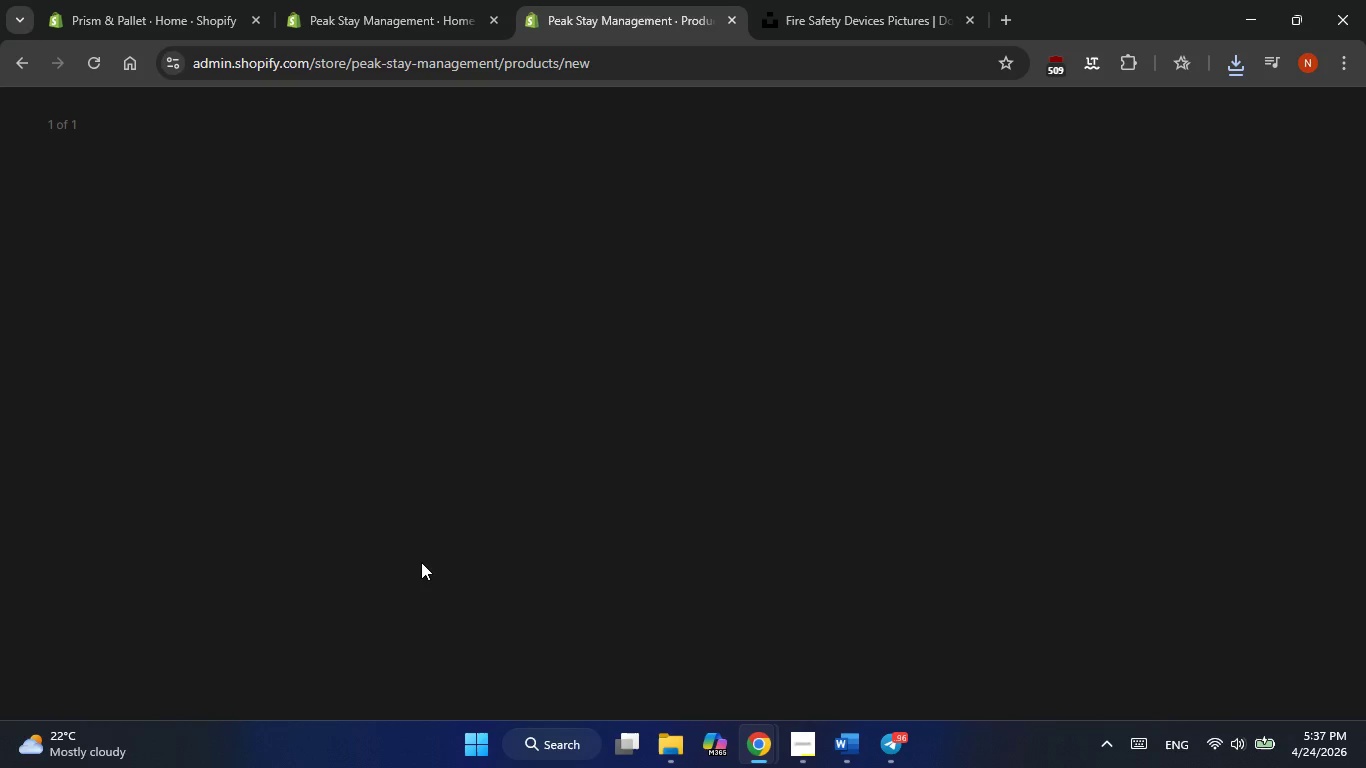 
hold_key(key=ShiftLeft, duration=0.34)
 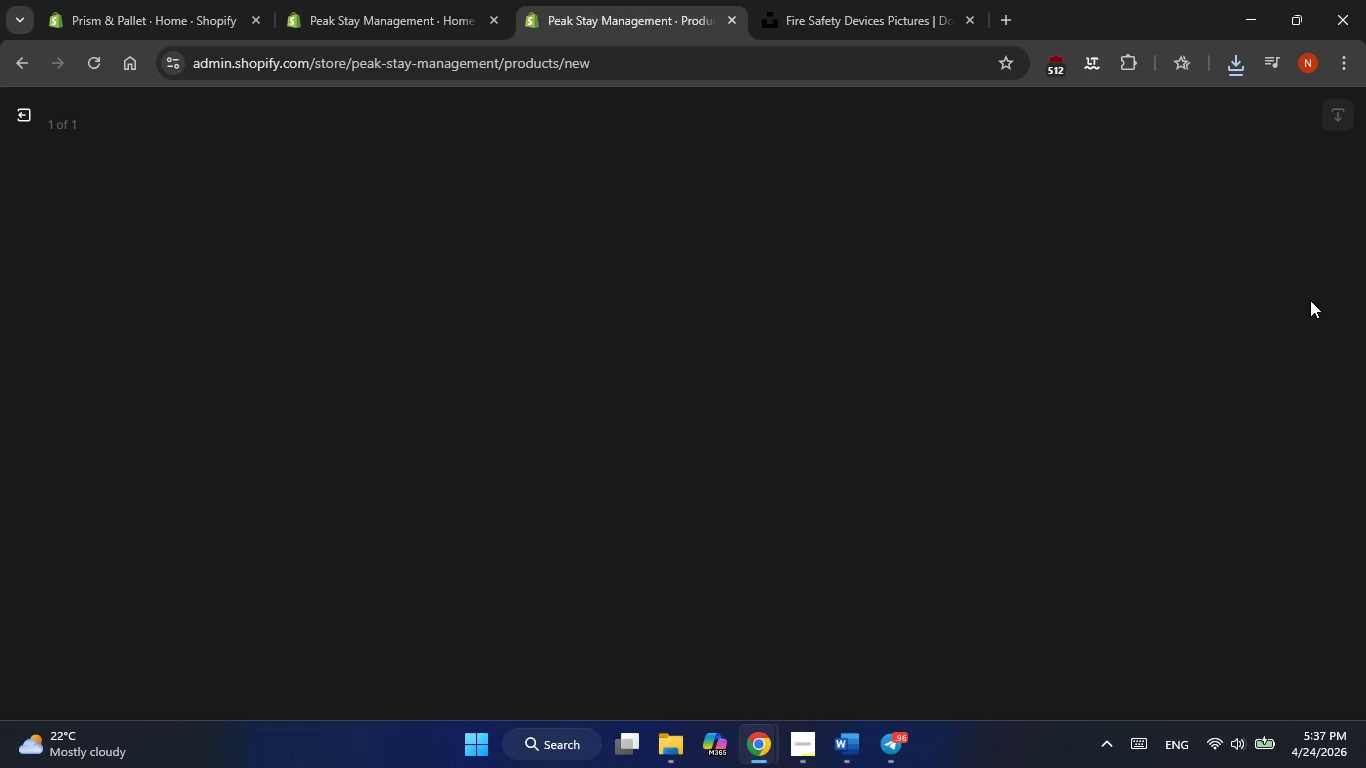 
mouse_move([1306, 272])
 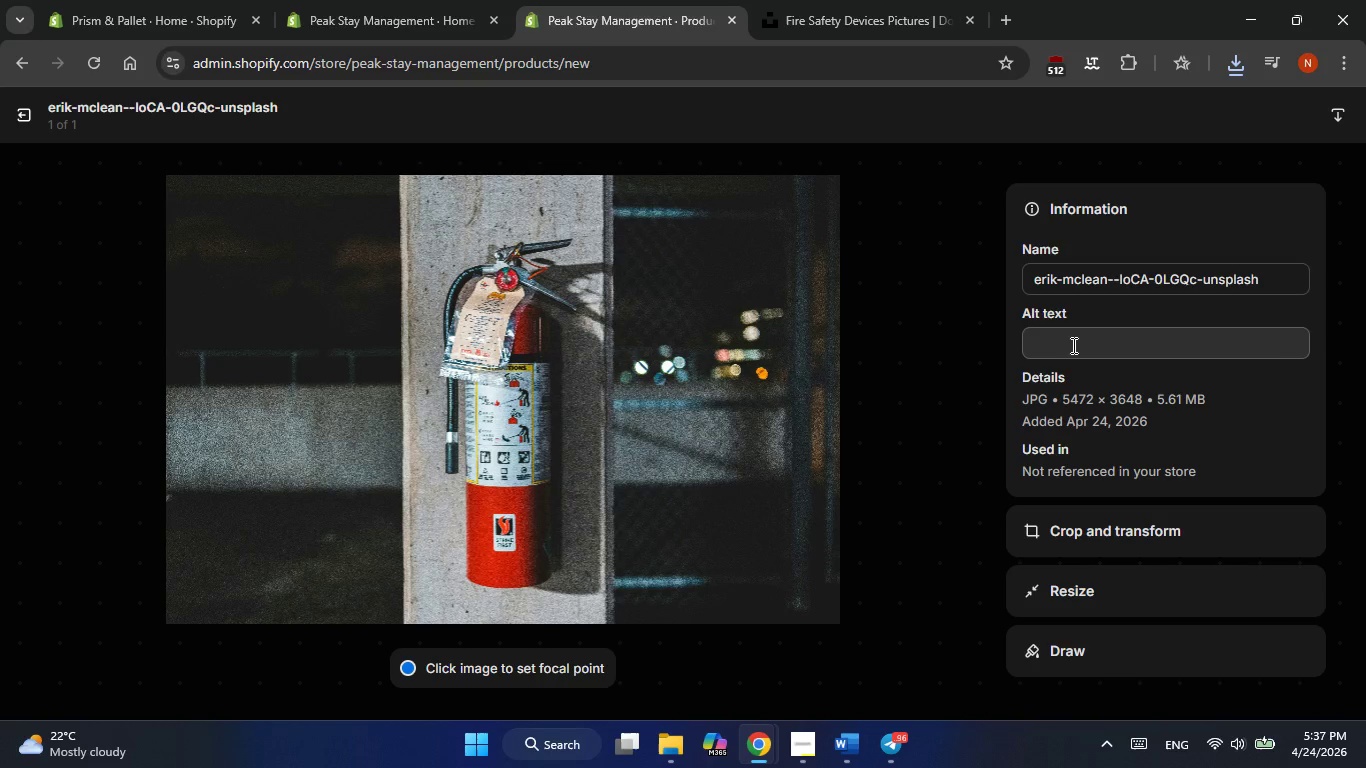 
left_click([1072, 345])
 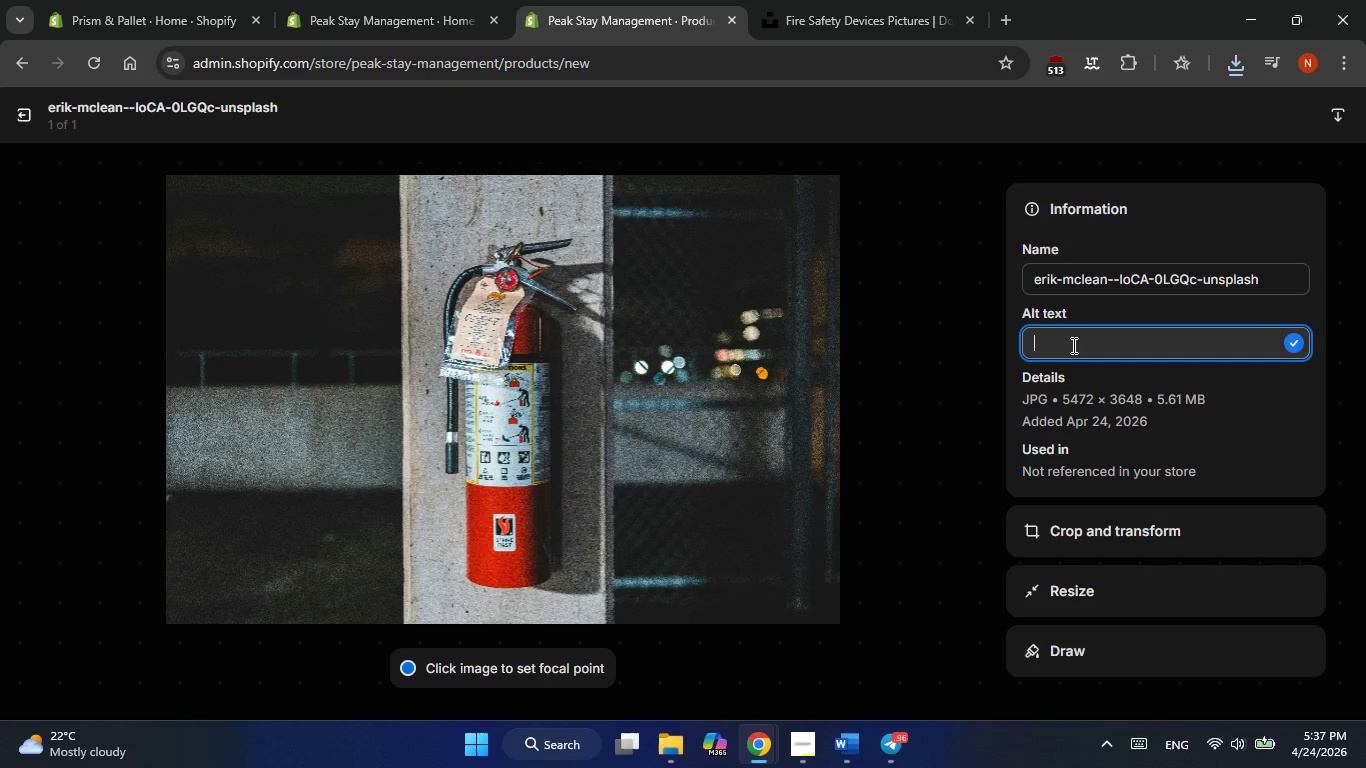 
hold_key(key=ShiftLeft, duration=1.11)
 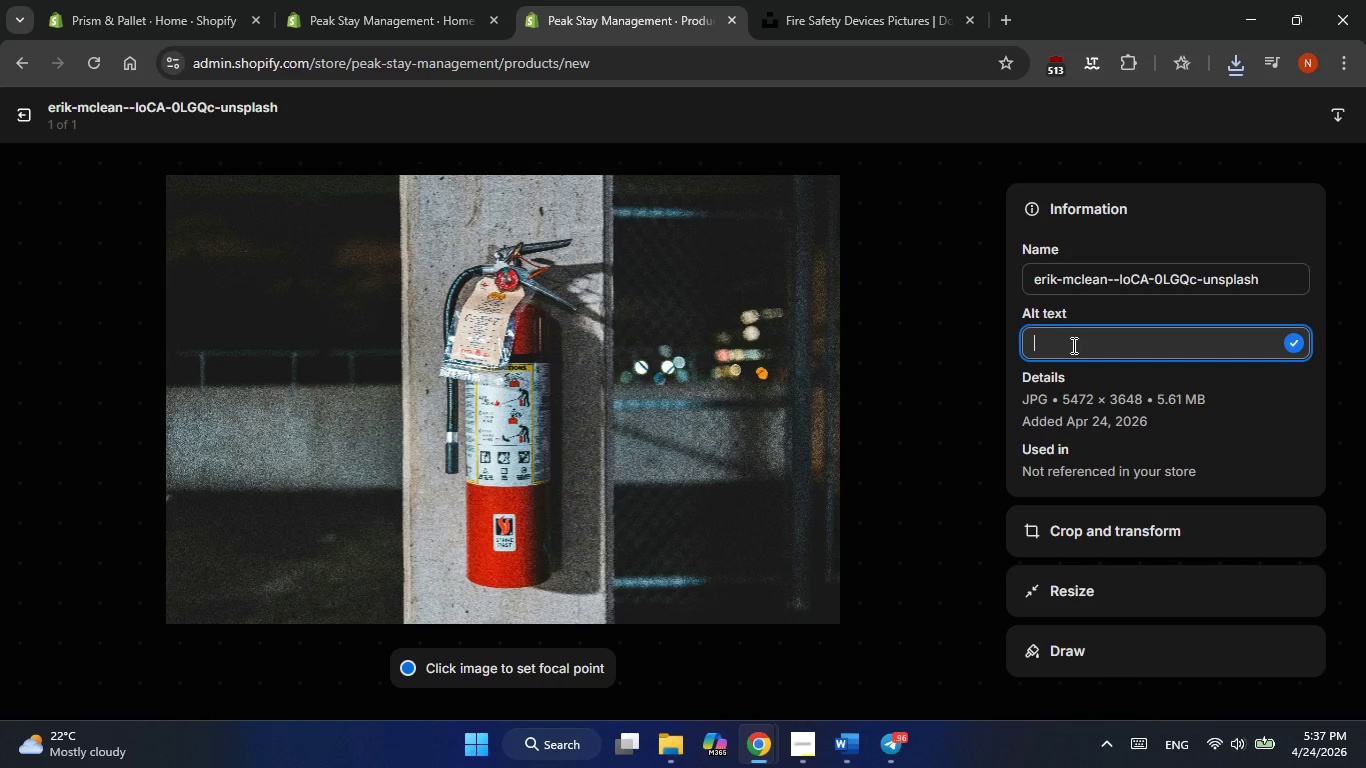 
type(Pro)
 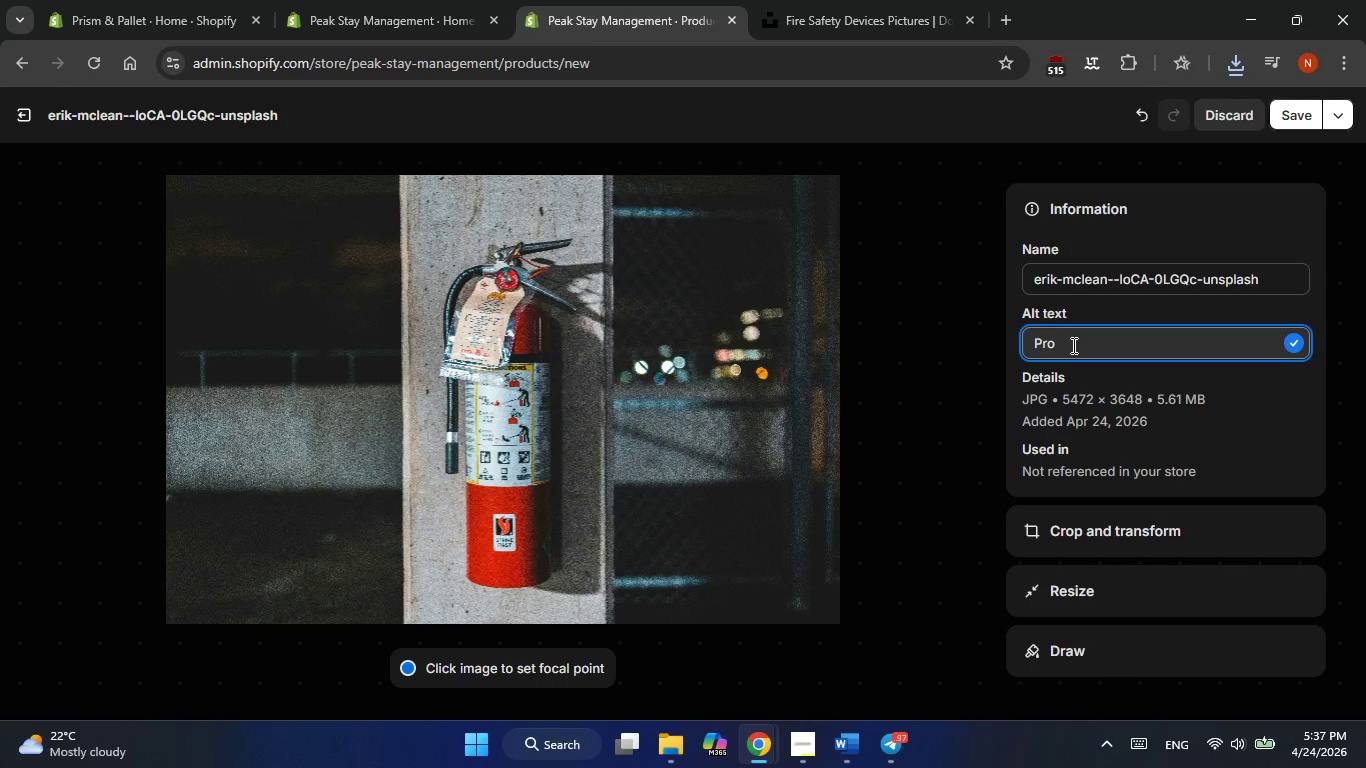 
type(fessional Airbnb fire safety compliance kit fet)
key(Backspace)
type(aturing UL-rated extingusher )
 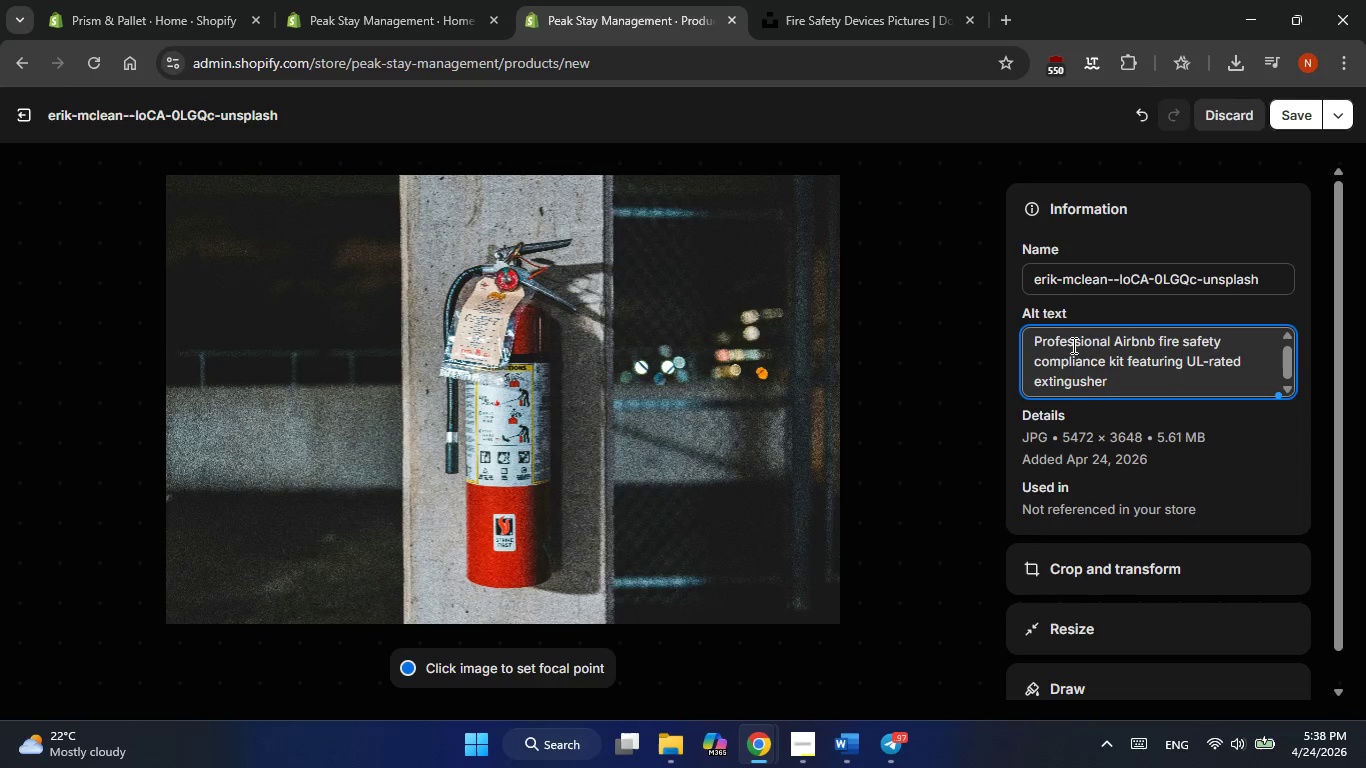 
type(and smoke alarm for vacation )
key(Backspace)
type( rentals.)
 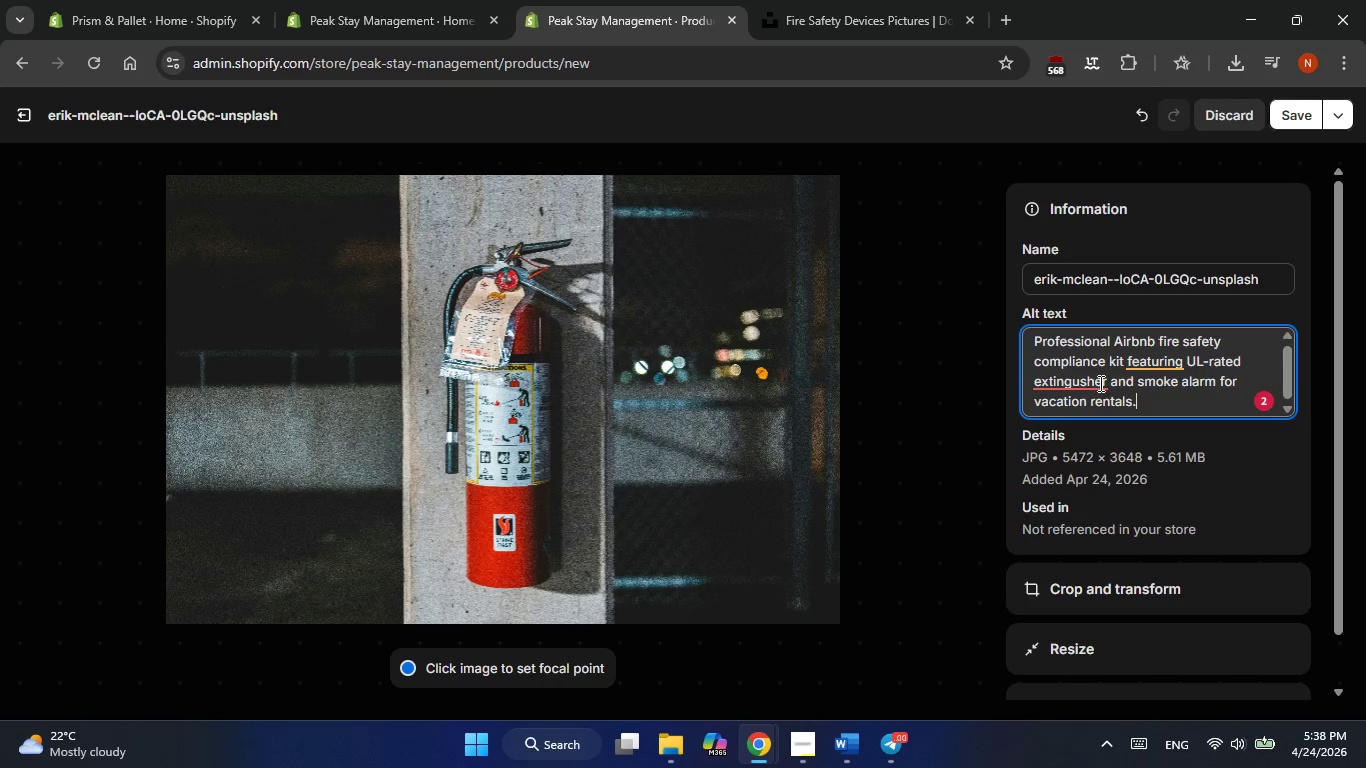 
wait(12.25)
 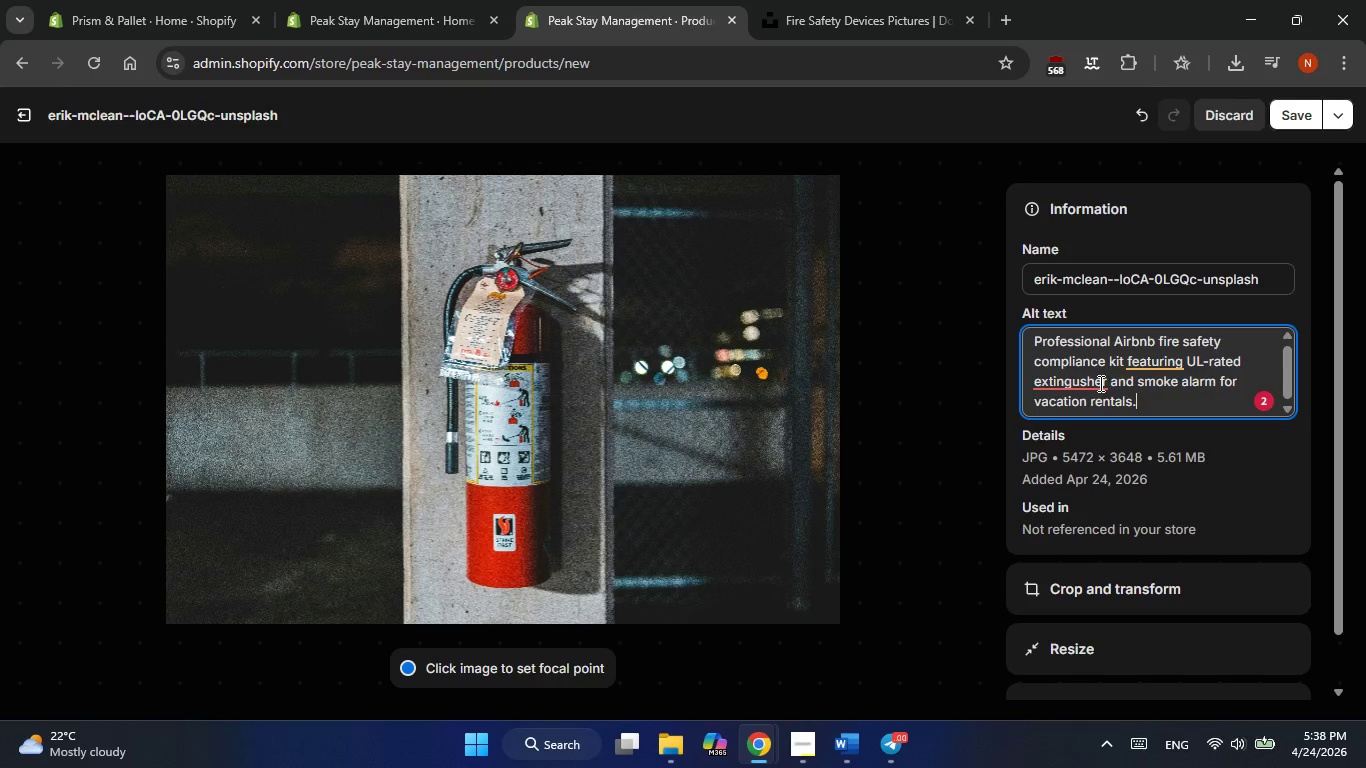 
double_click([1081, 380])
 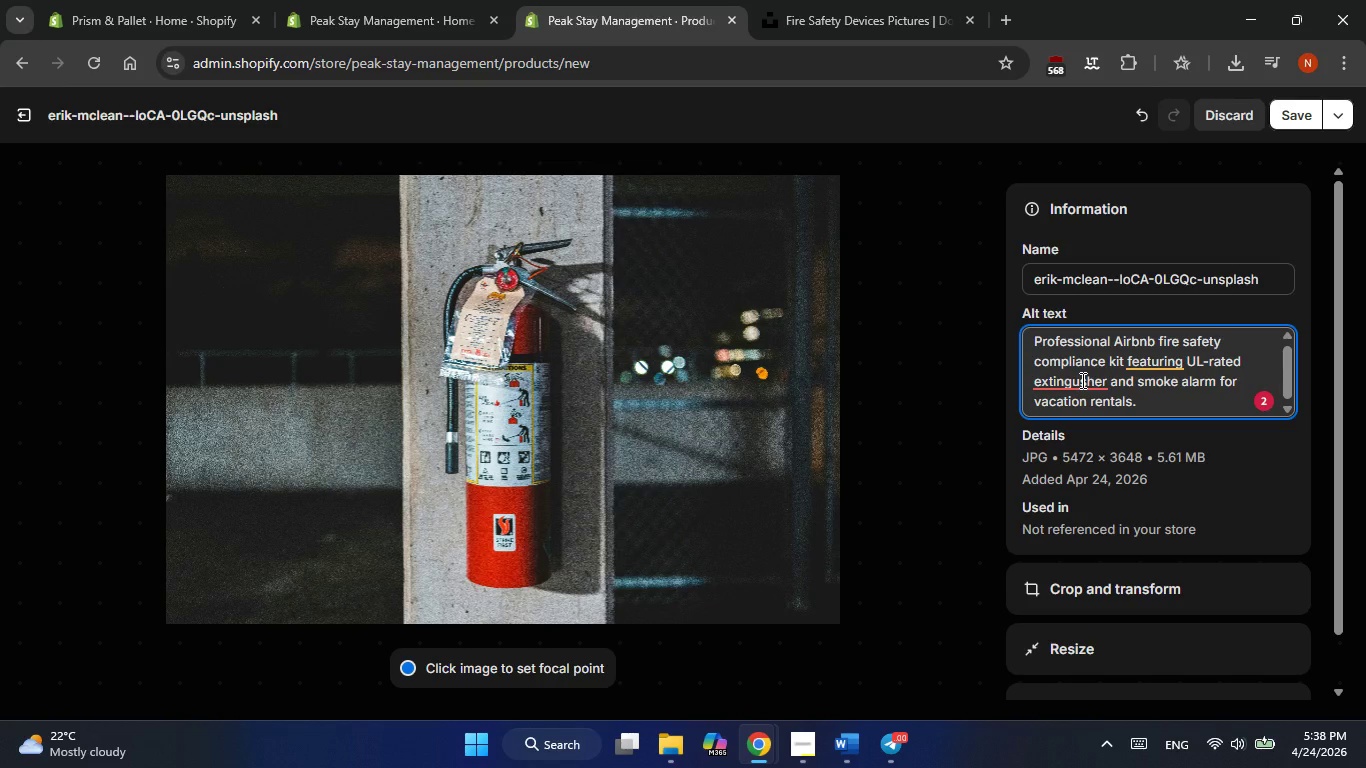 
key(I)
 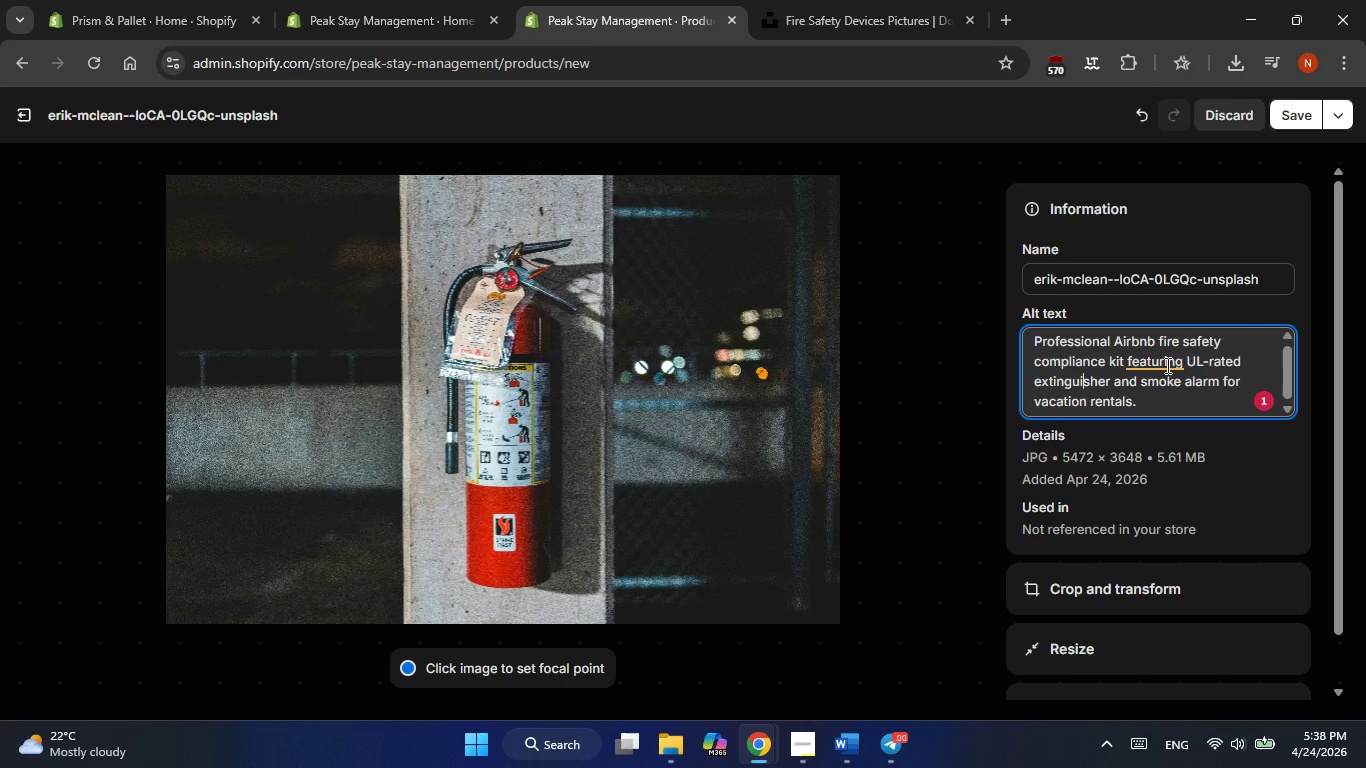 
wait(7.27)
 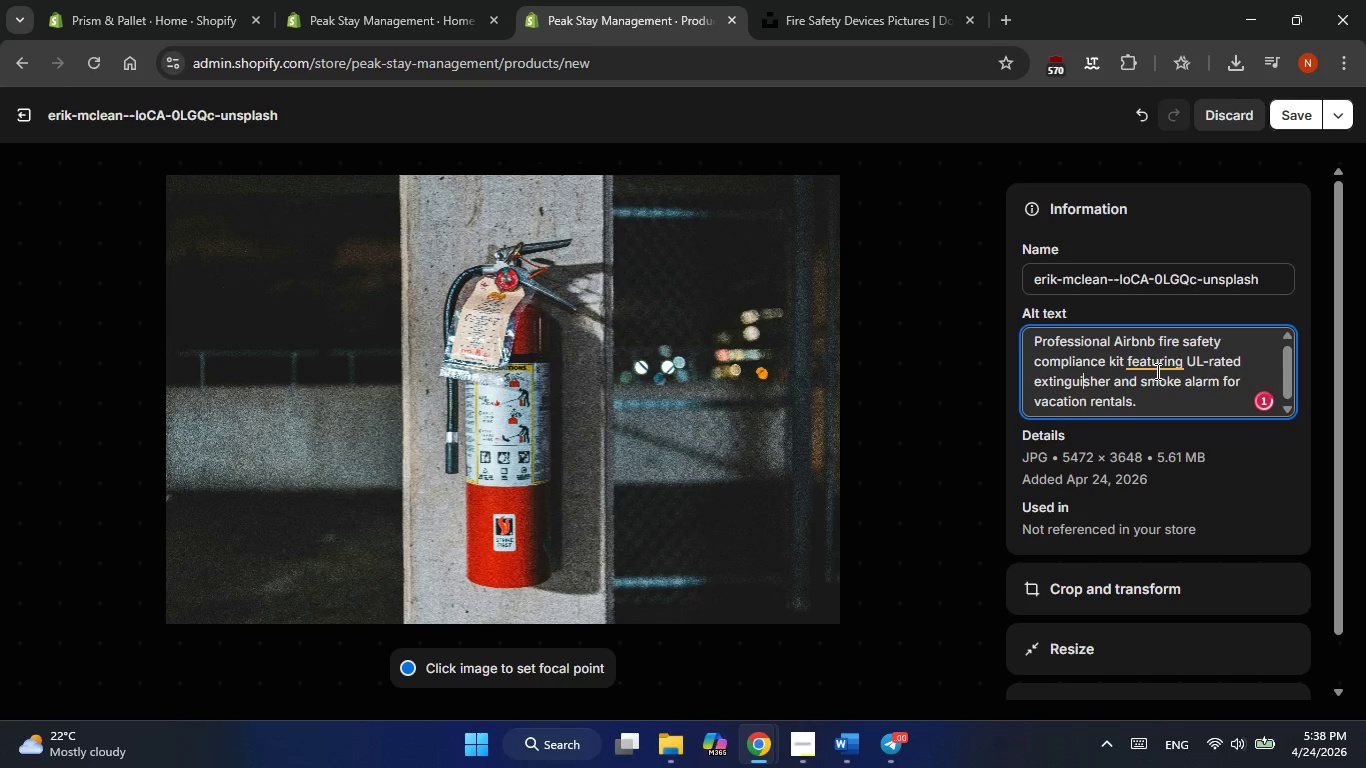 
left_click([1166, 365])
 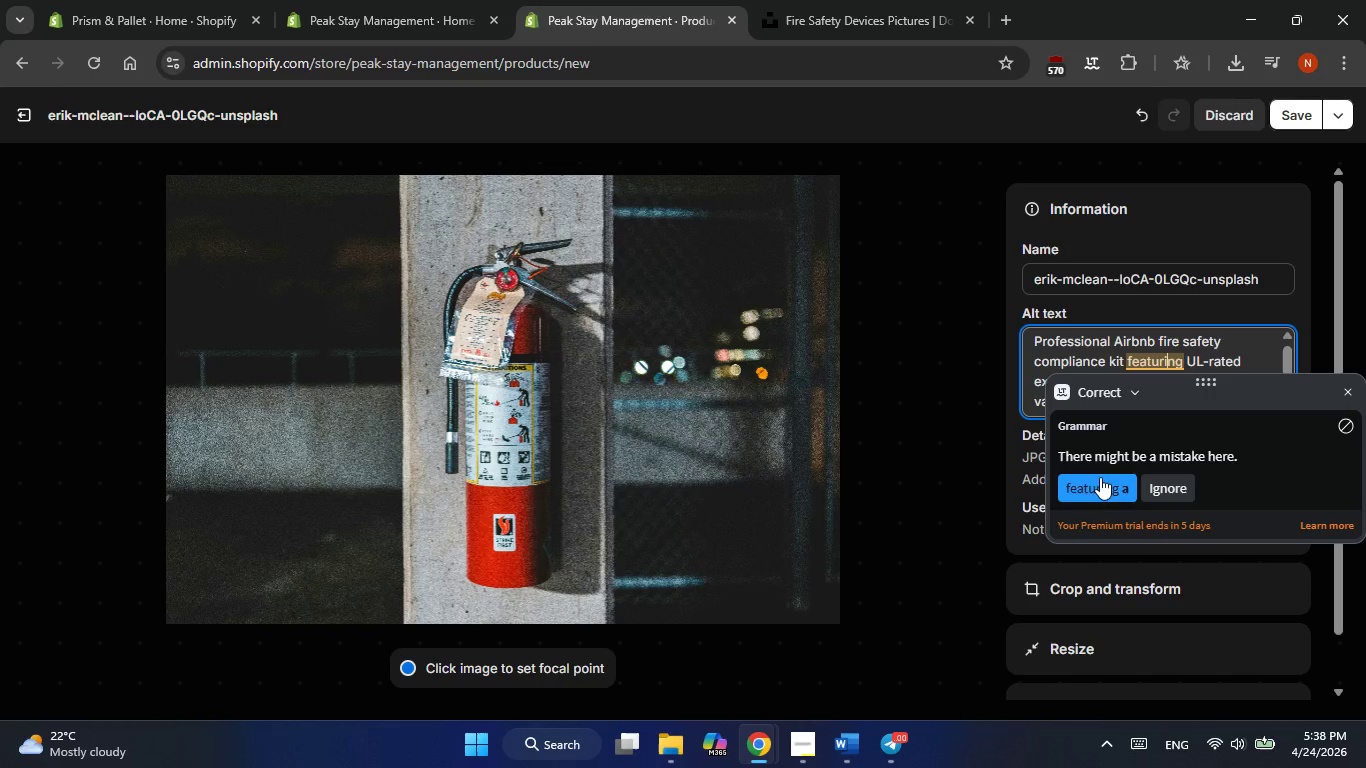 
left_click([1088, 487])
 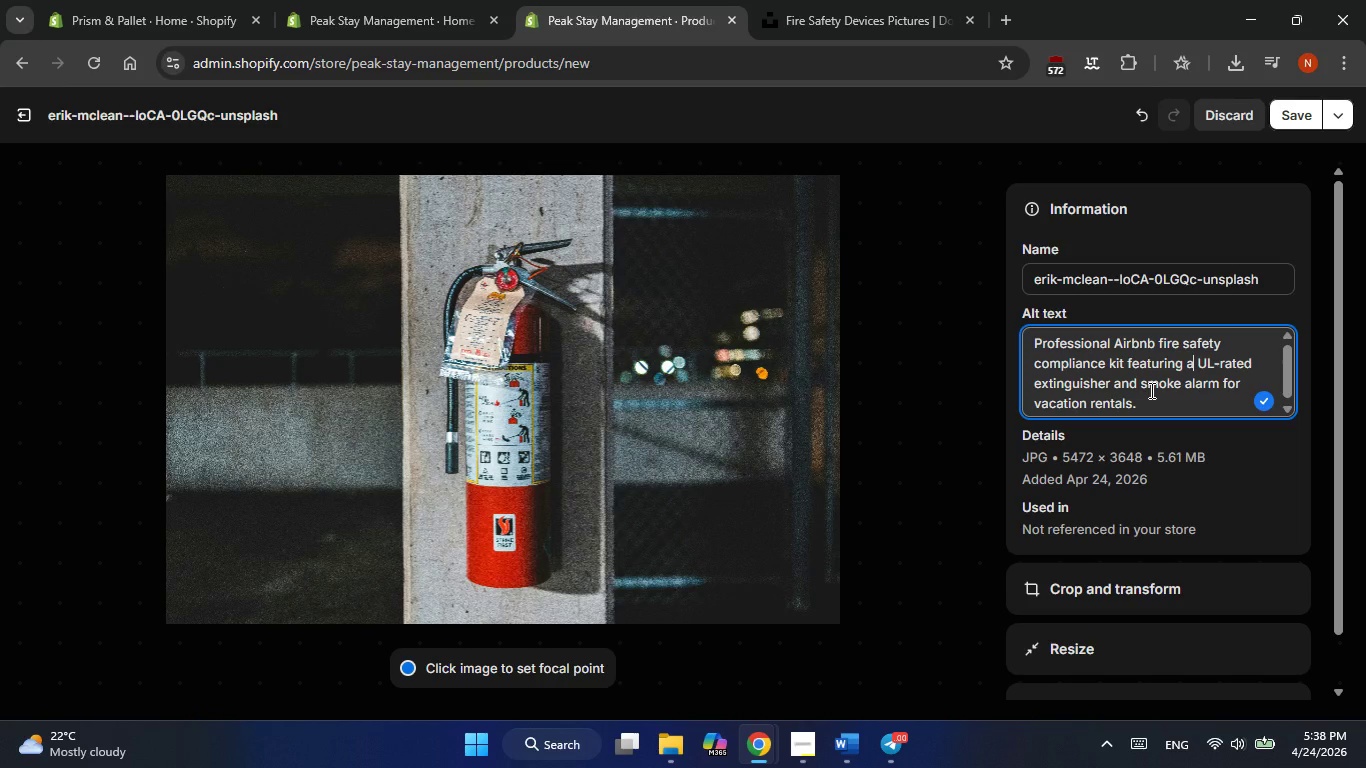 
scroll: coordinate [1150, 390], scroll_direction: down, amount: 1.0
 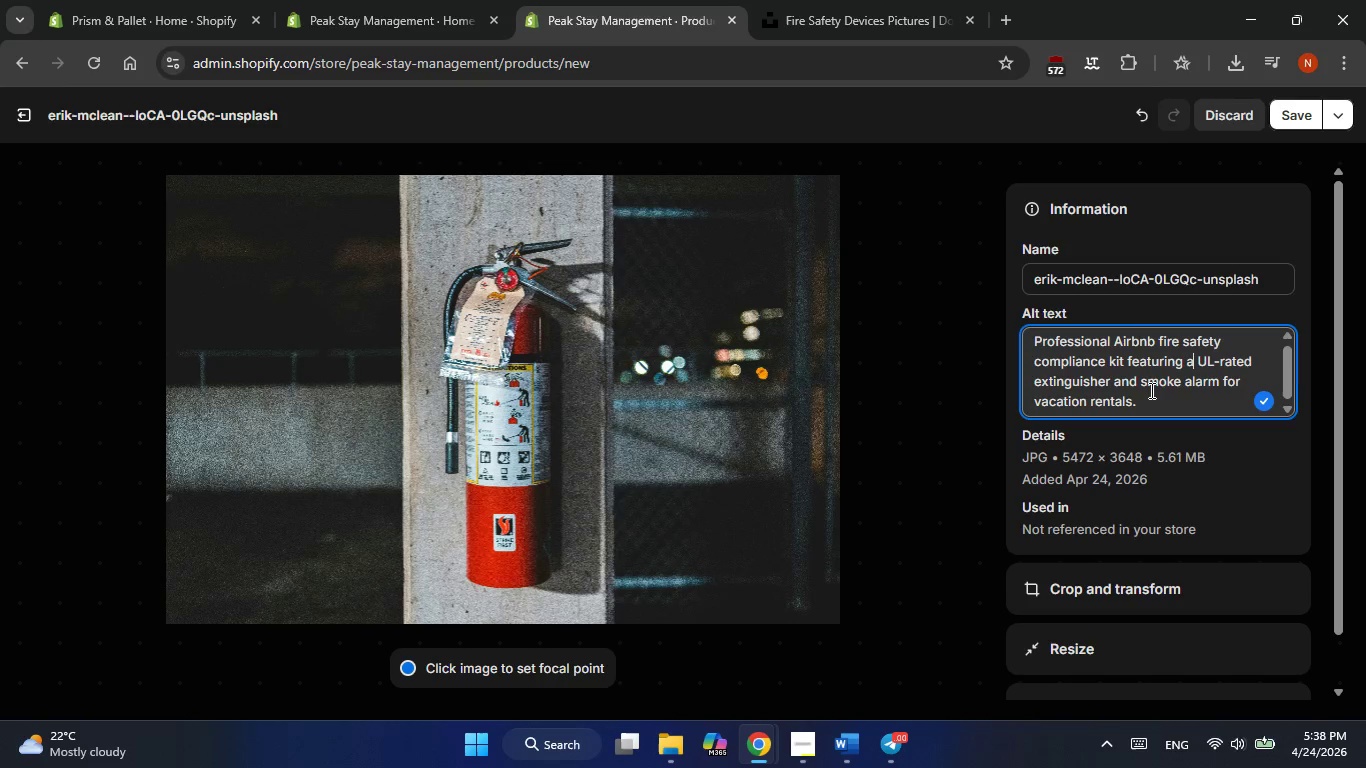 
scroll: coordinate [1150, 390], scroll_direction: none, amount: 0.0
 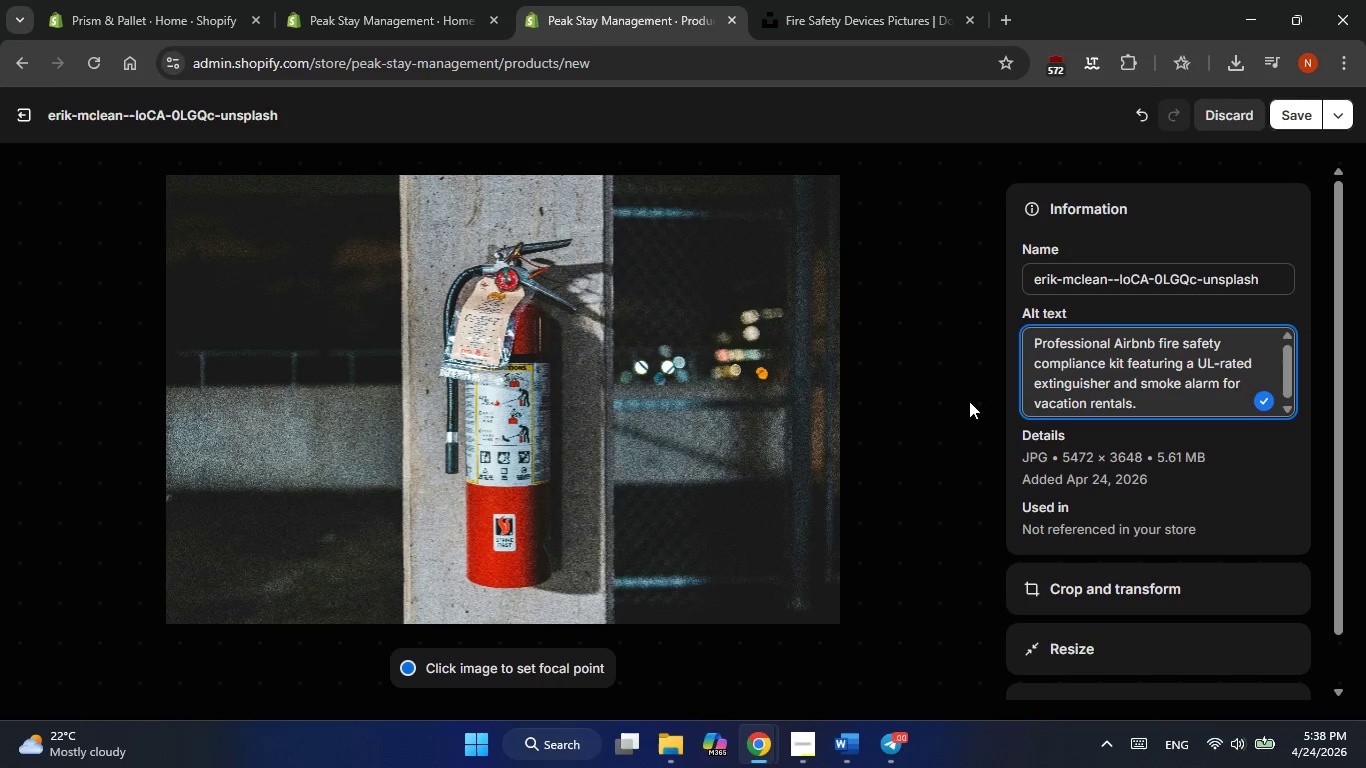 
scroll: coordinate [968, 402], scroll_direction: up, amount: 2.0
 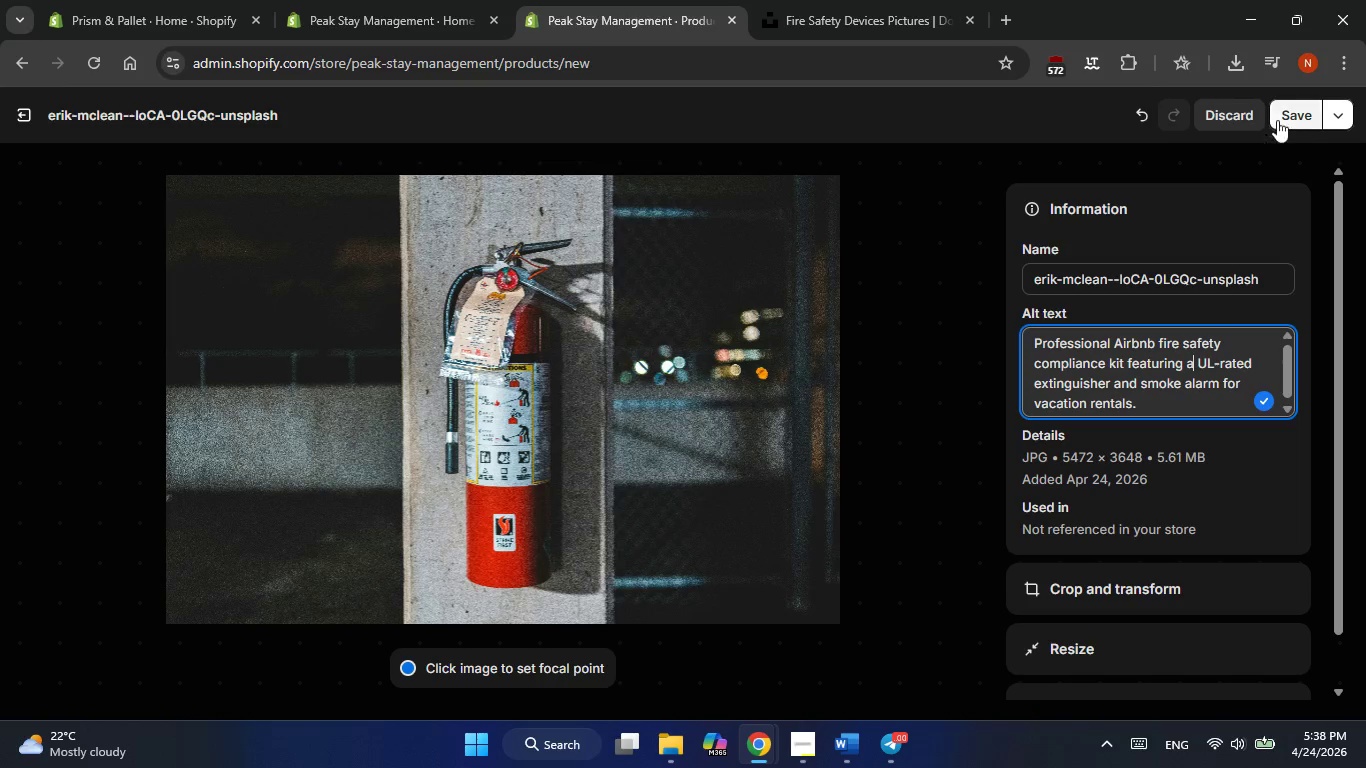 
left_click([1288, 109])
 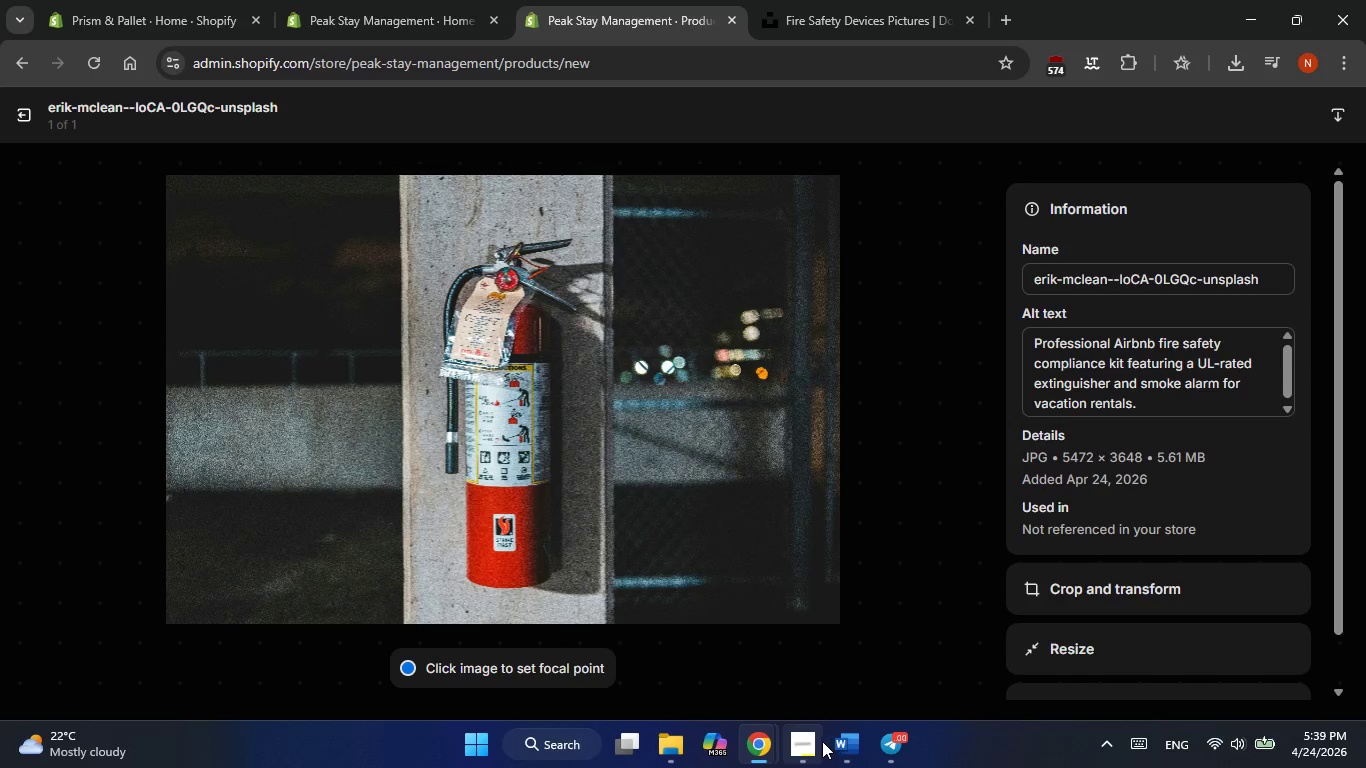 
left_click([814, 742])